 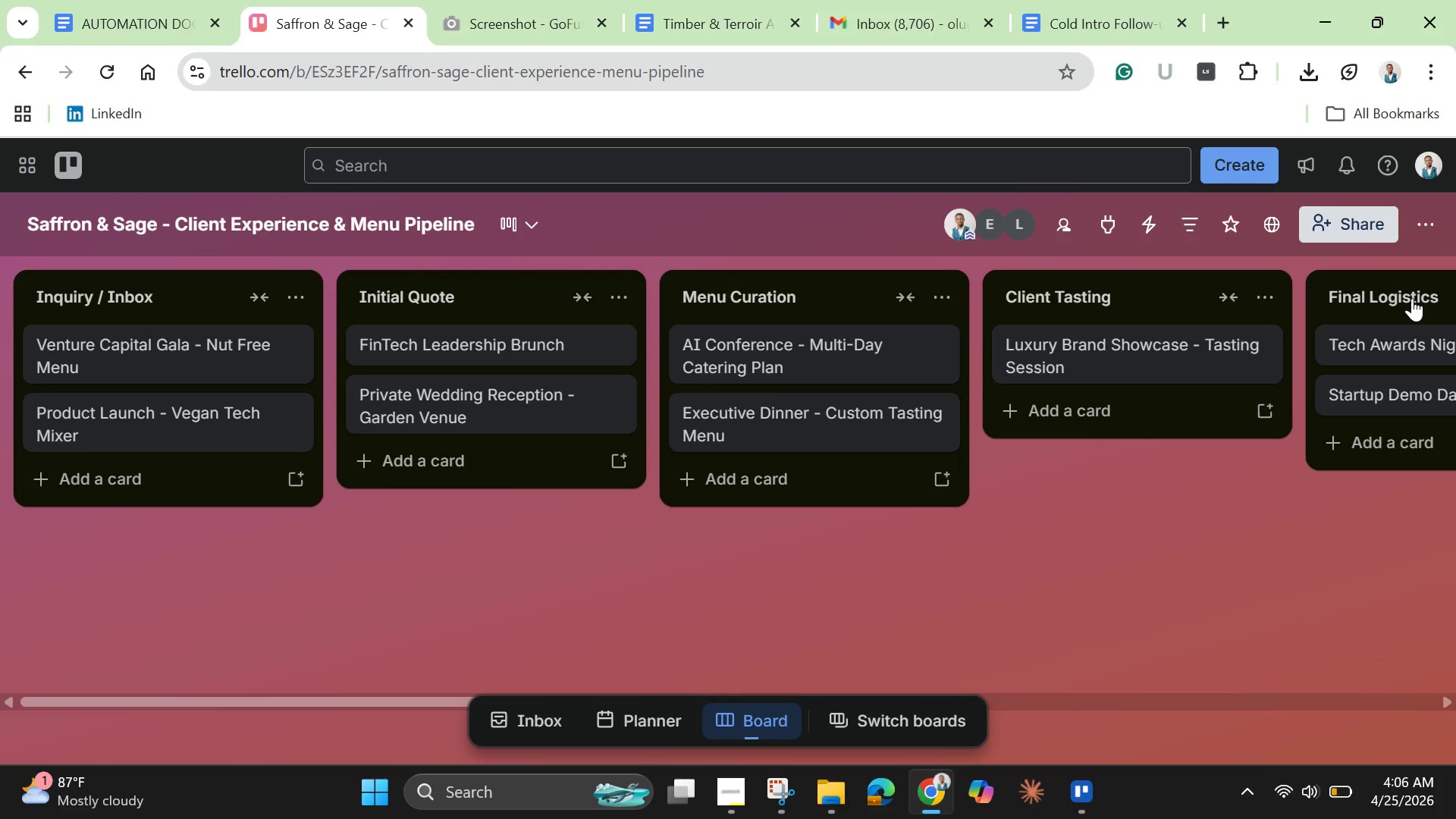 
scroll: coordinate [1138, 463], scroll_direction: down, amount: 2.0
 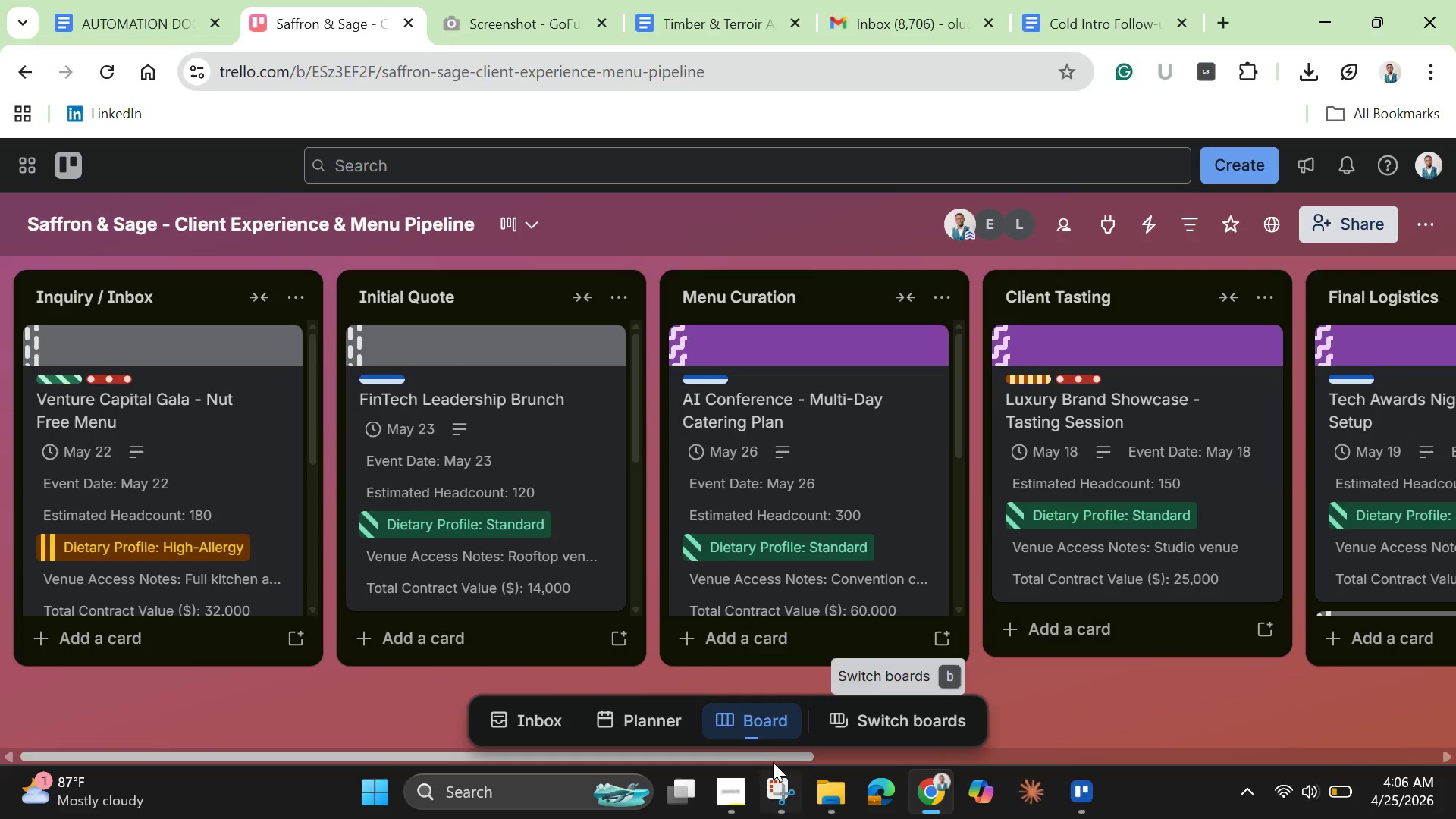 
left_click_drag(start_coordinate=[773, 758], to_coordinate=[1348, 699])
 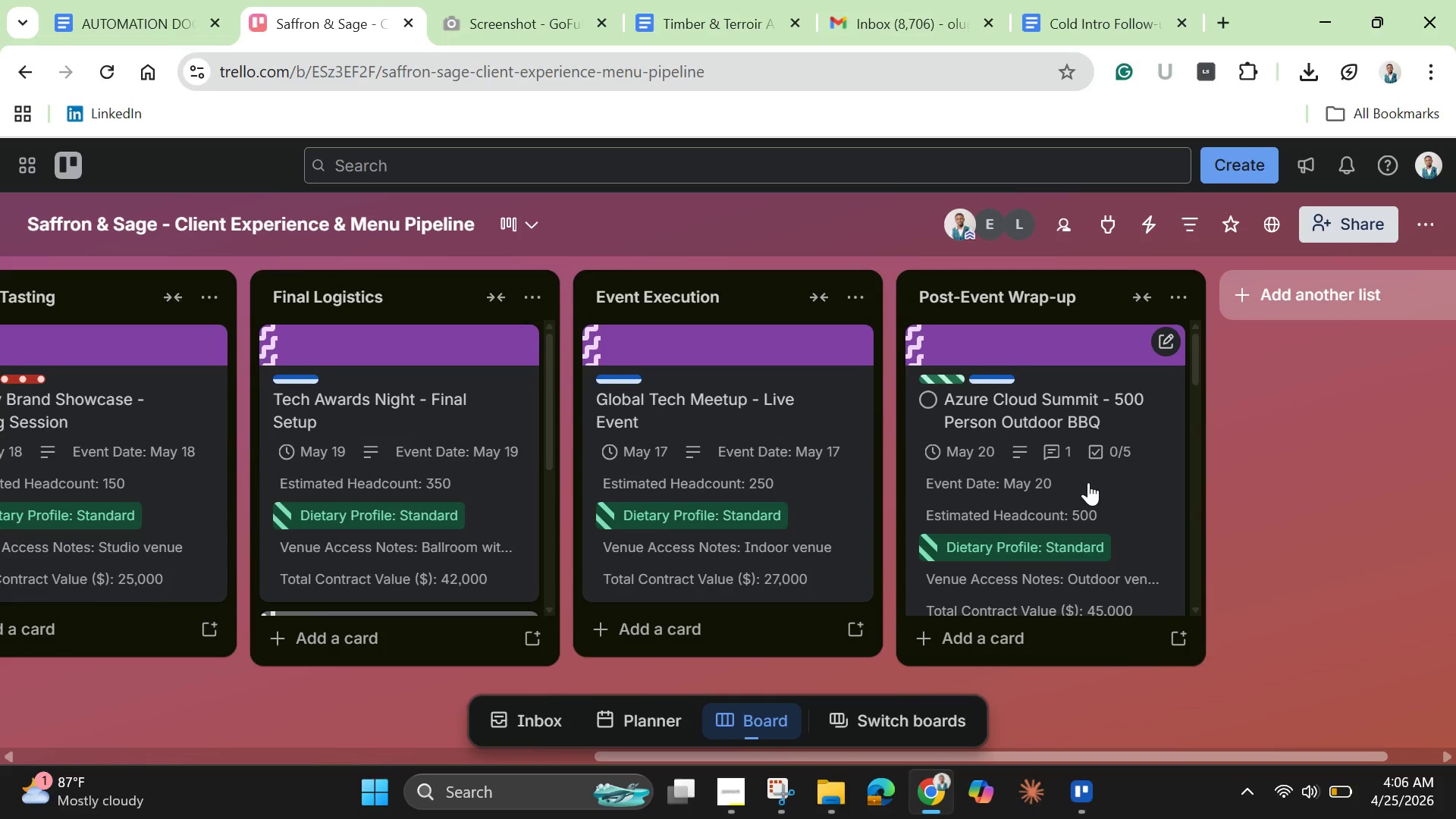 
left_click([1088, 482])
 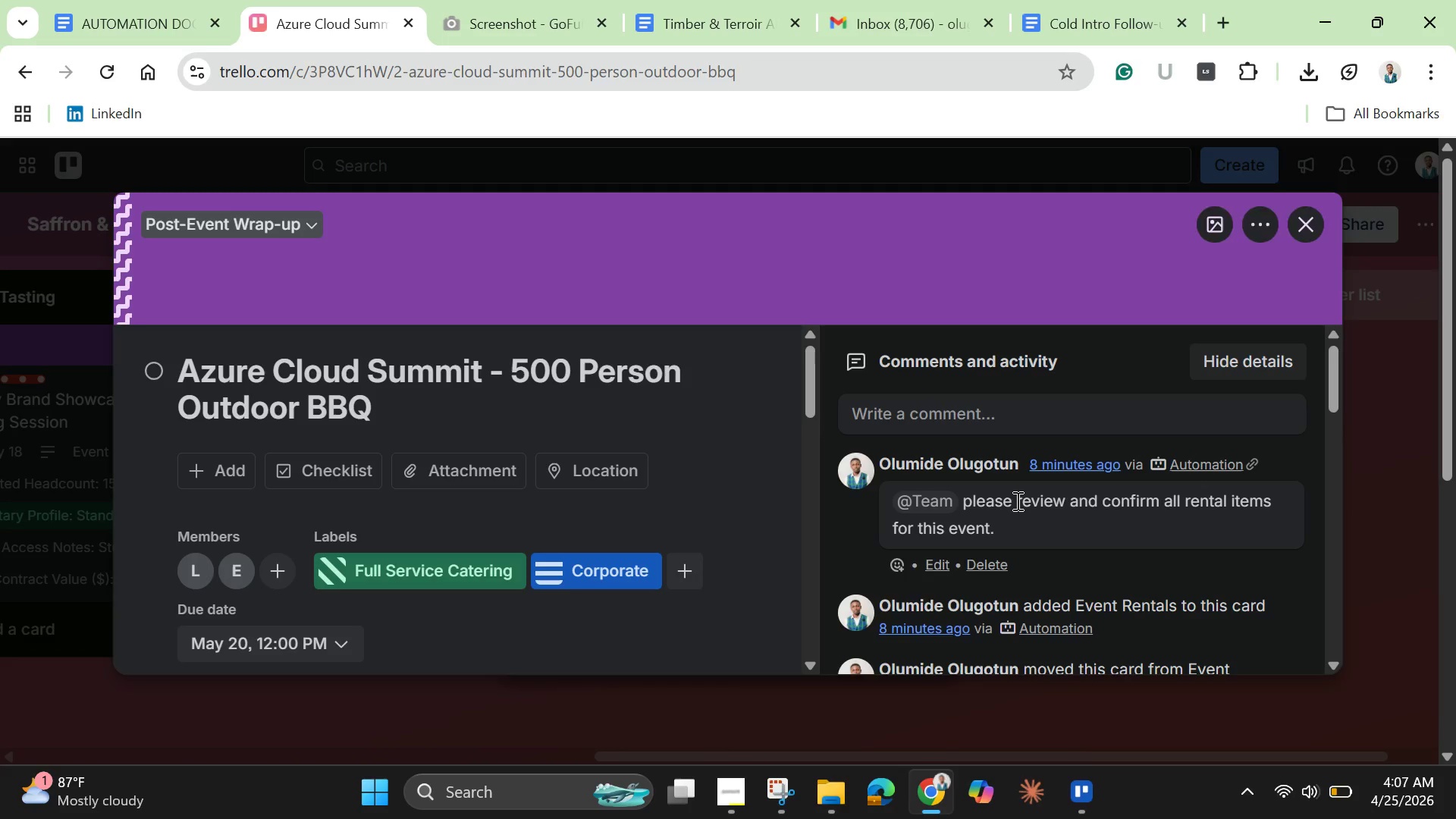 
wait(9.28)
 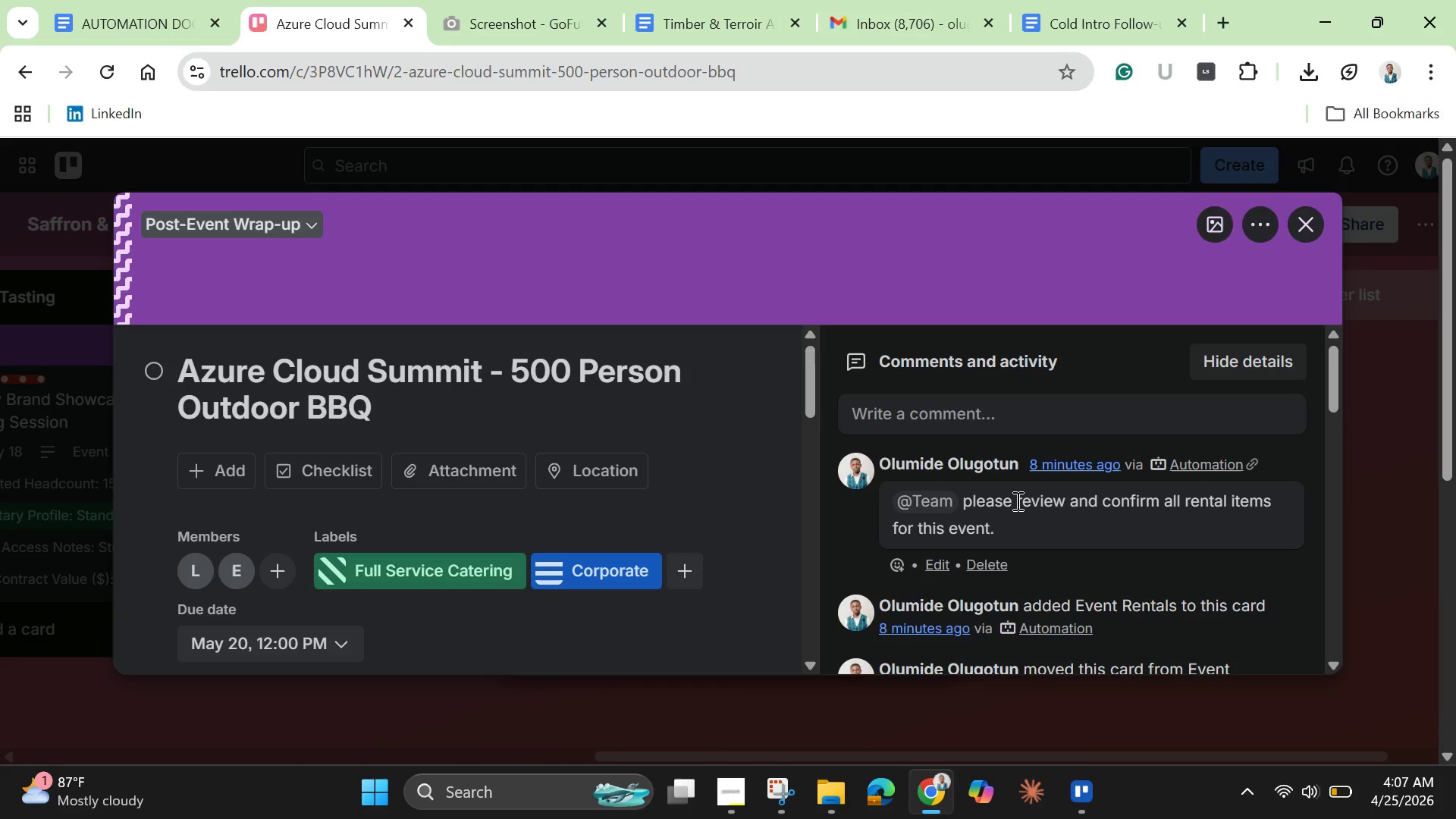 
left_click_drag(start_coordinate=[803, 400], to_coordinate=[794, 617])
 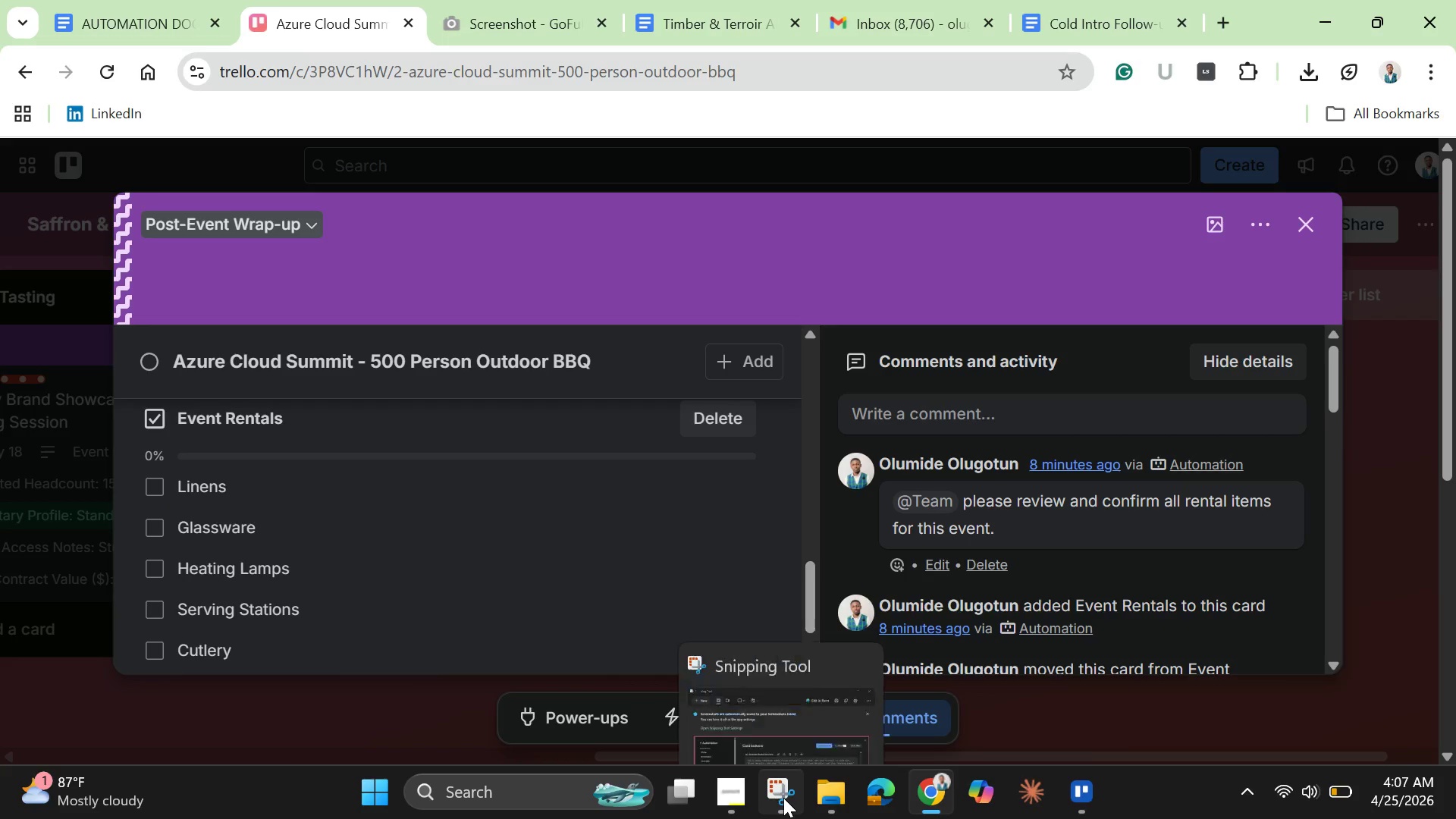 
left_click([783, 798])
 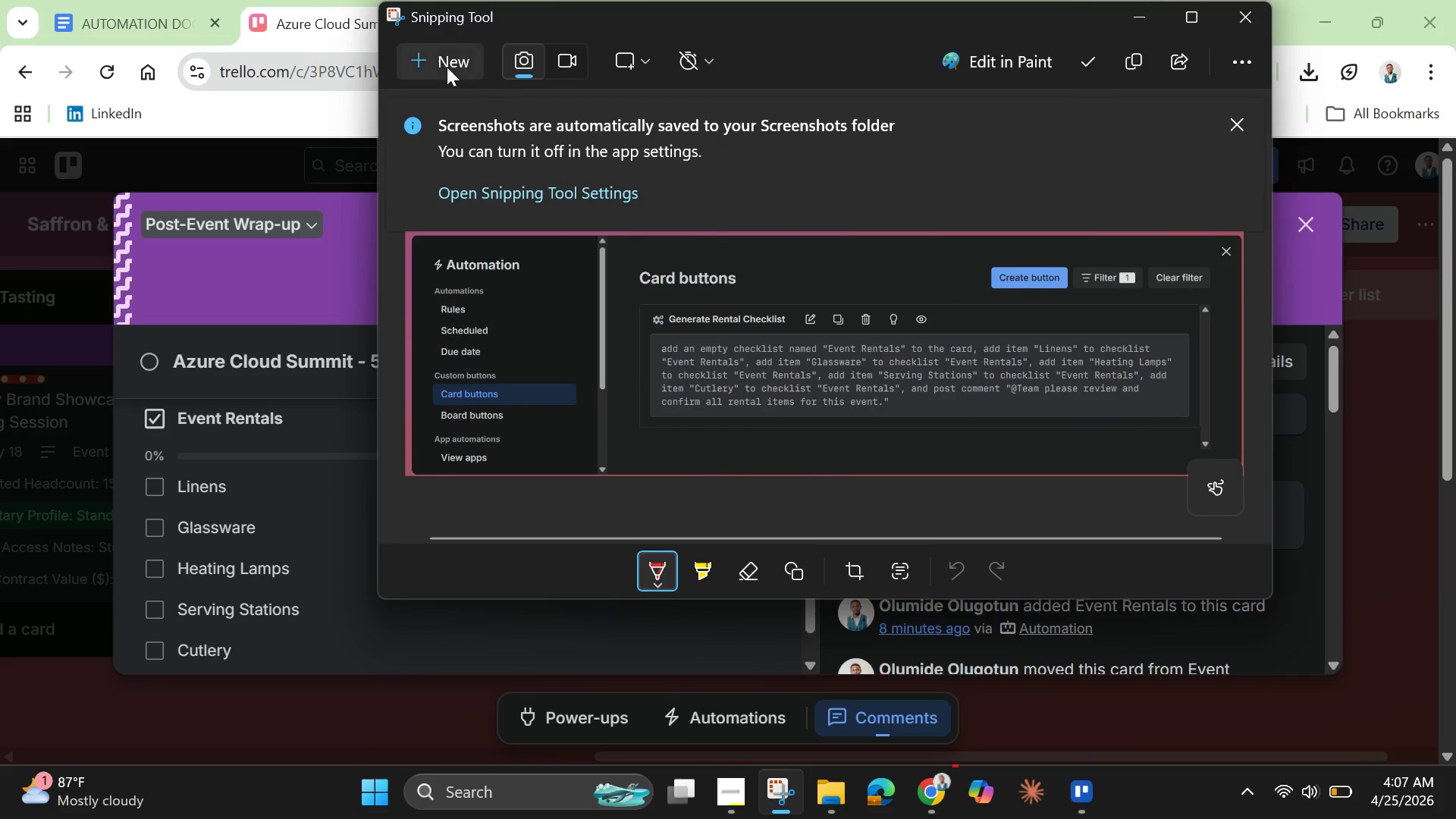 
left_click([445, 65])
 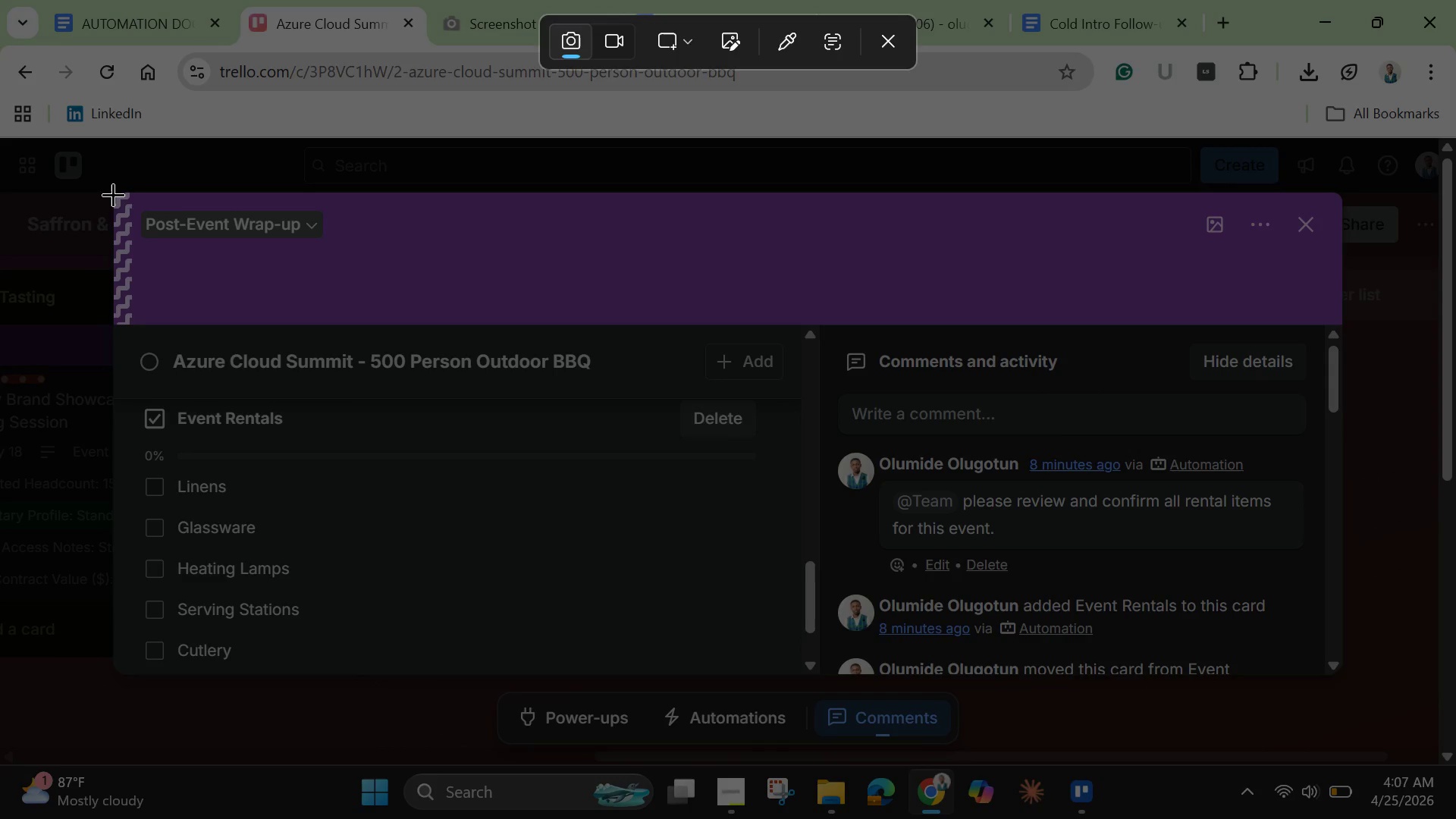 
left_click_drag(start_coordinate=[113, 194], to_coordinate=[1348, 682])
 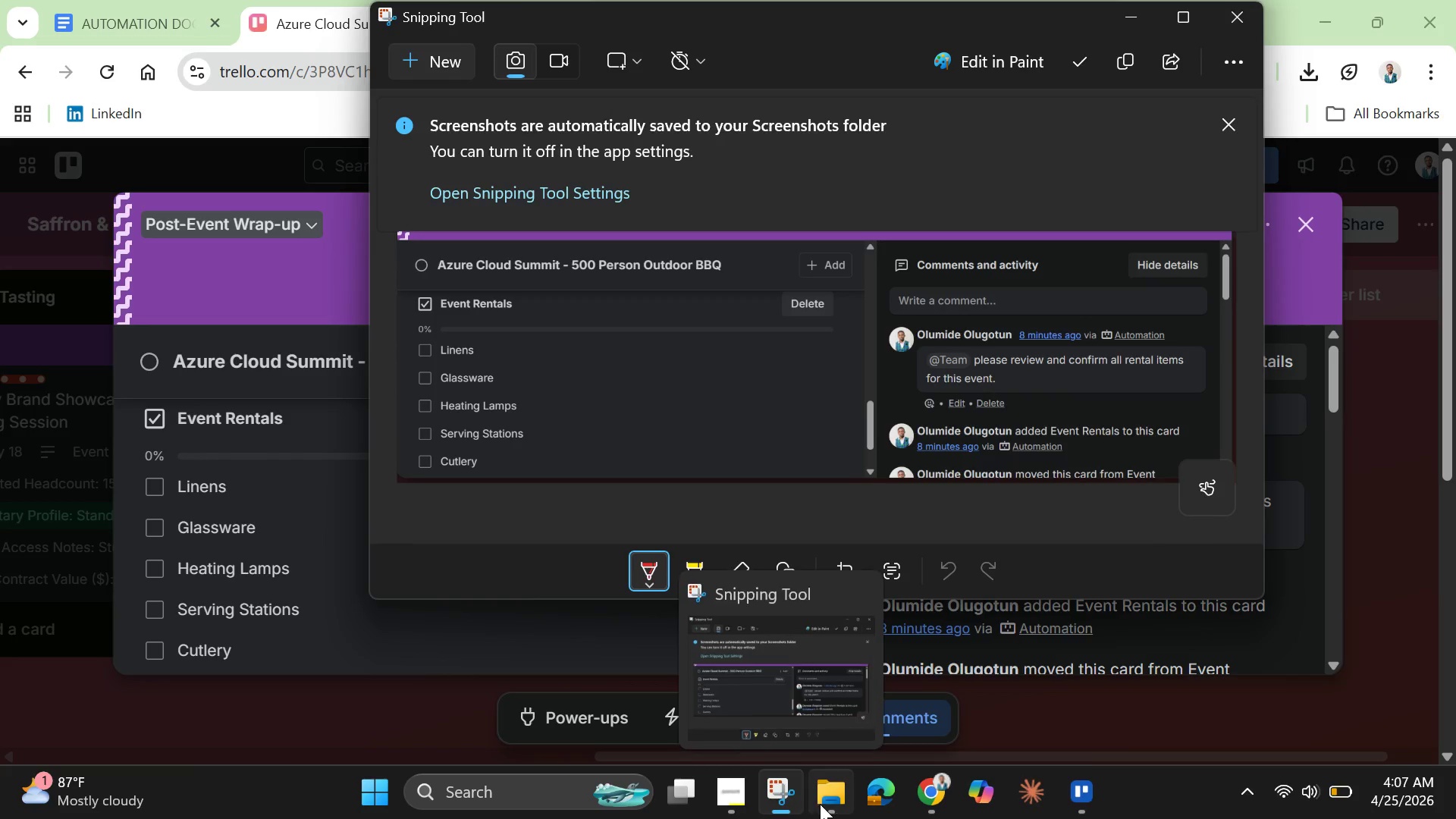 
left_click([830, 801])
 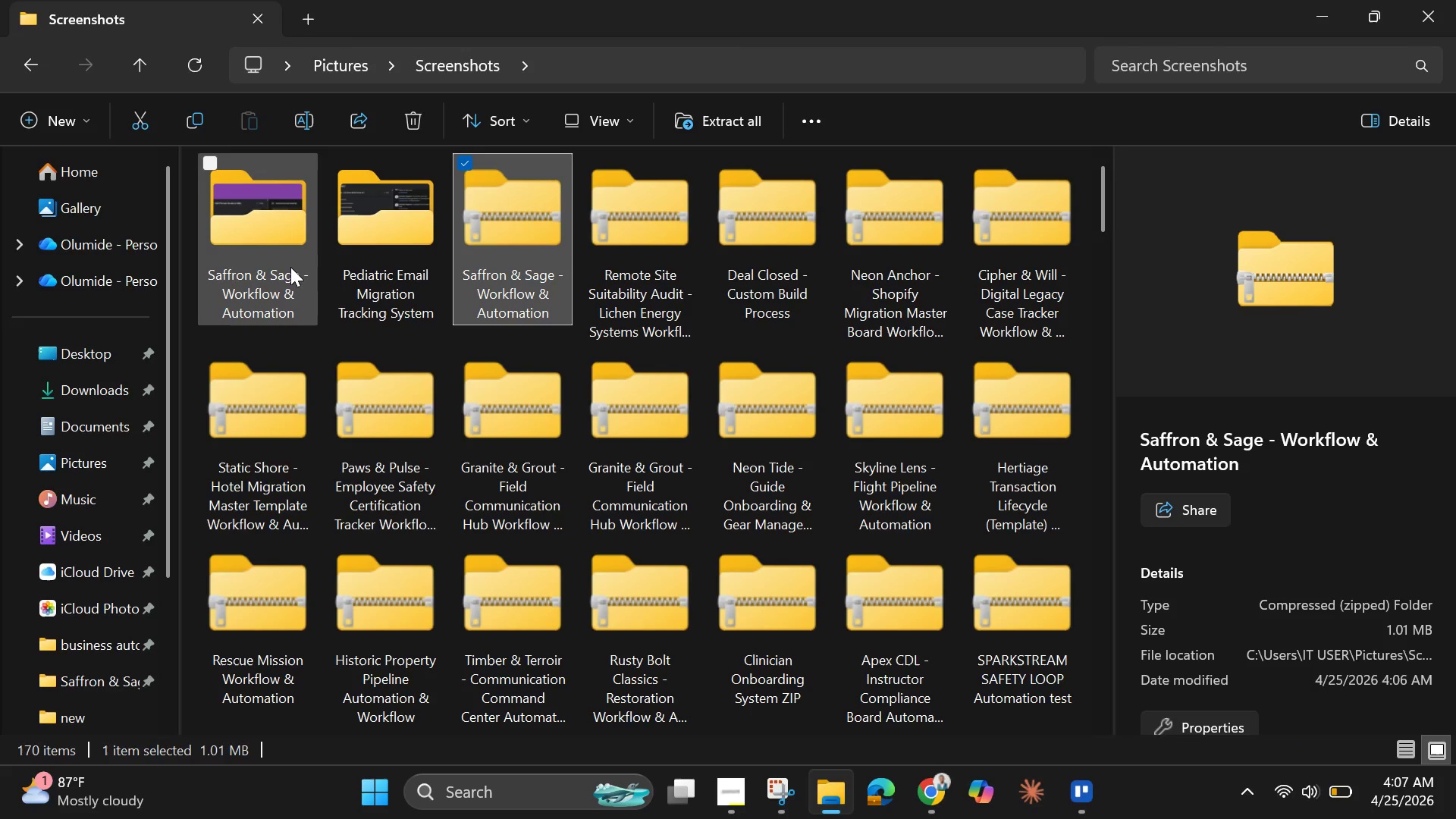 
left_click([278, 263])
 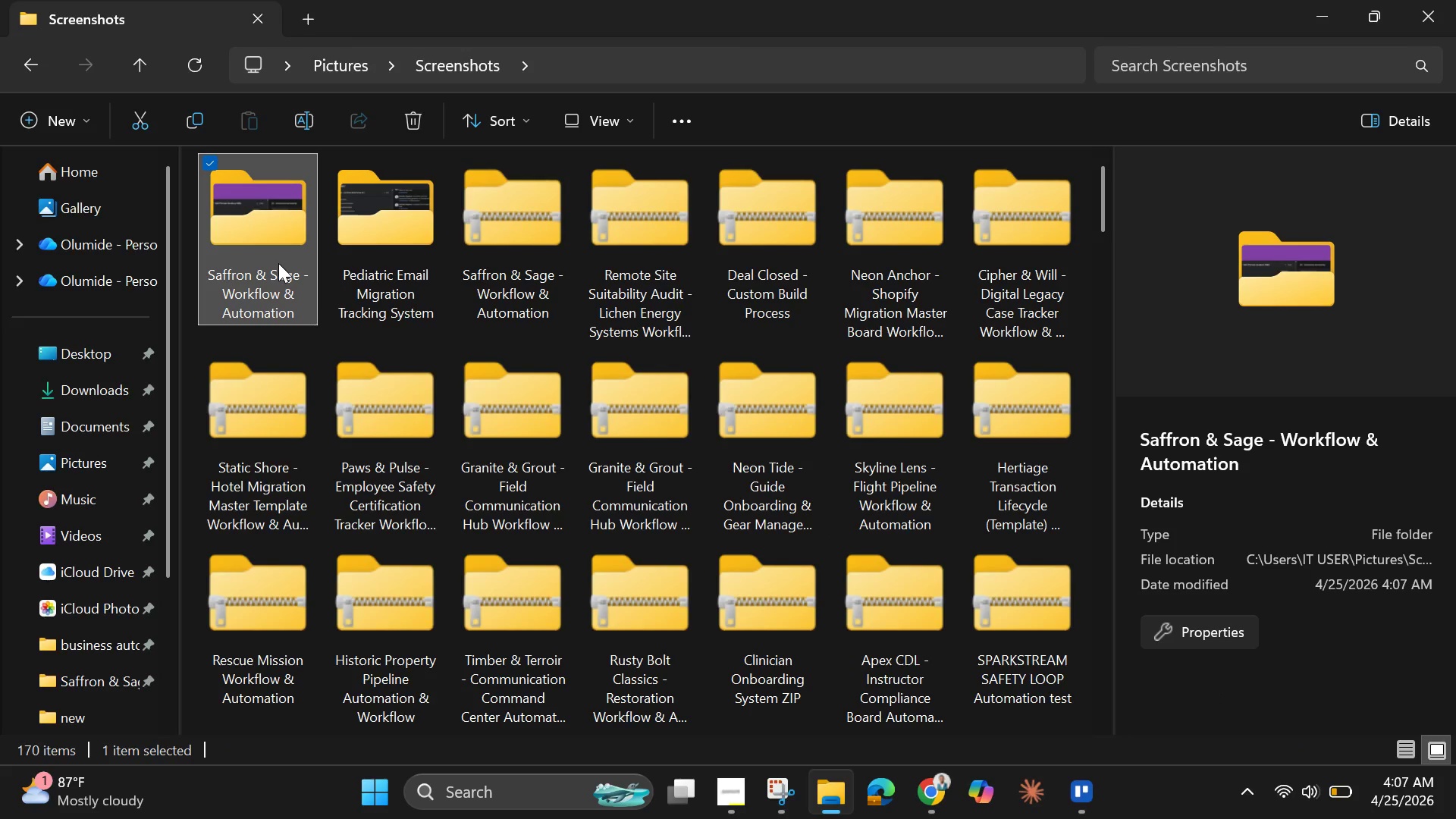 
double_click([278, 263])
 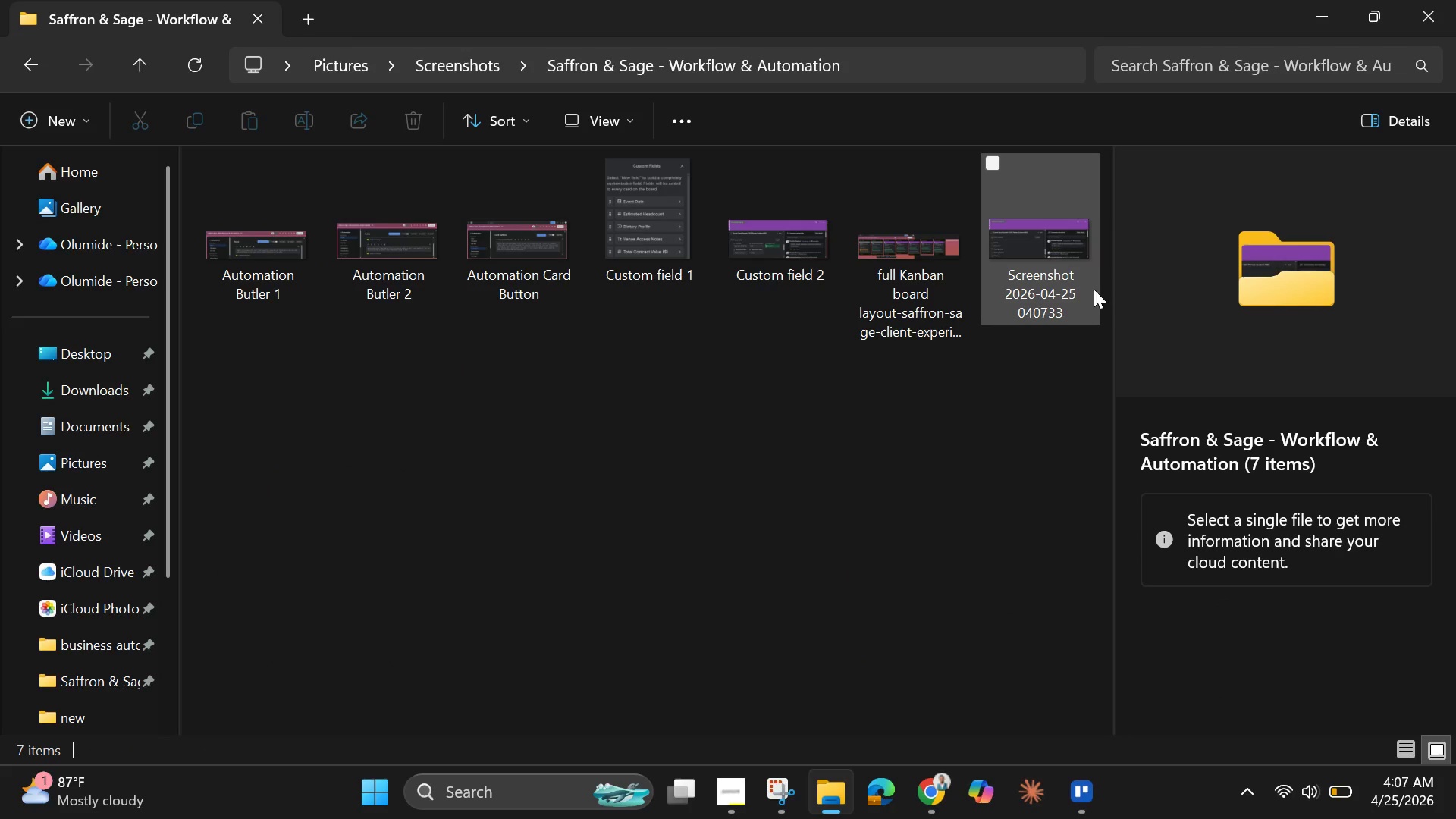 
left_click([1057, 303])
 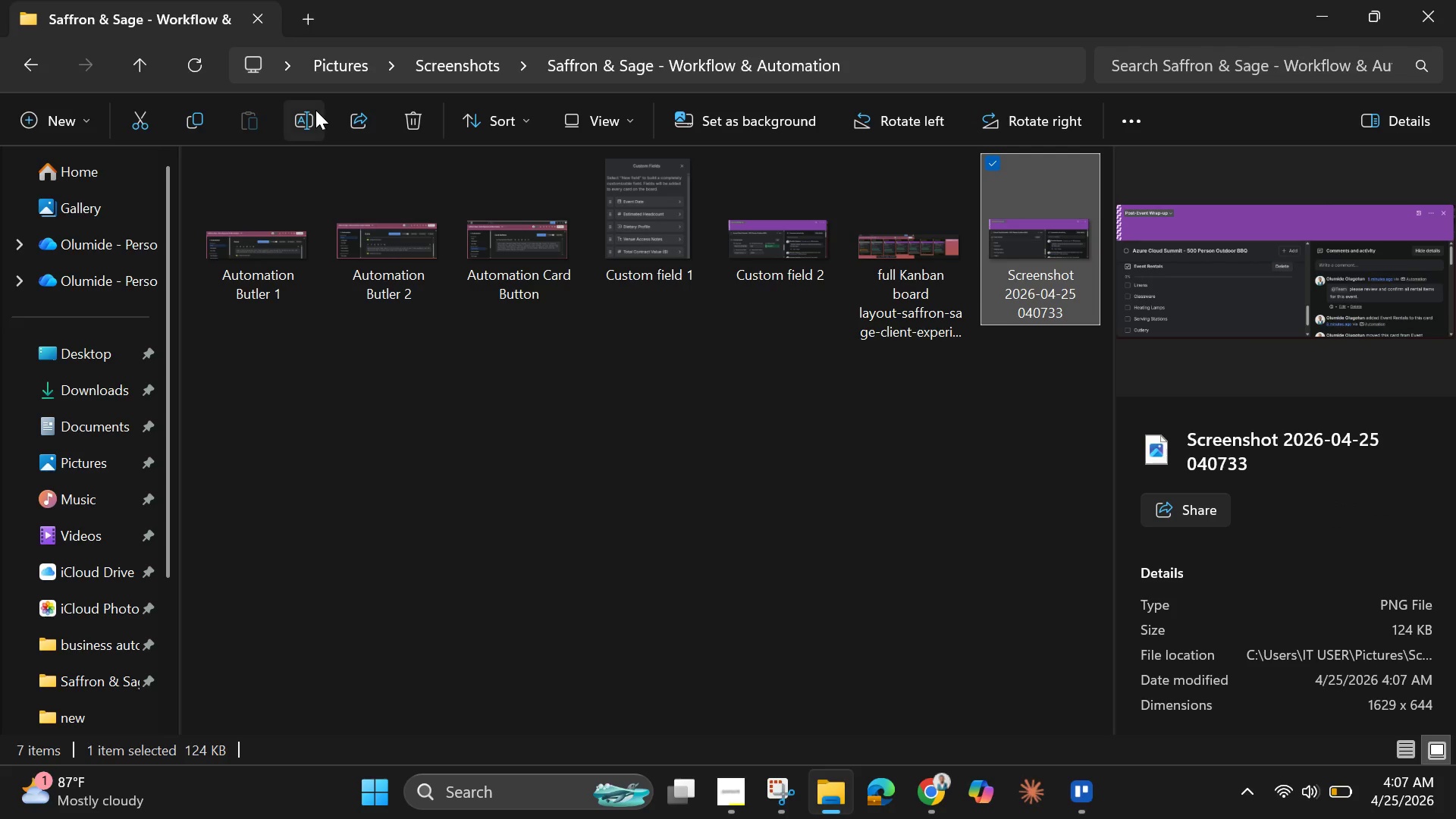 